 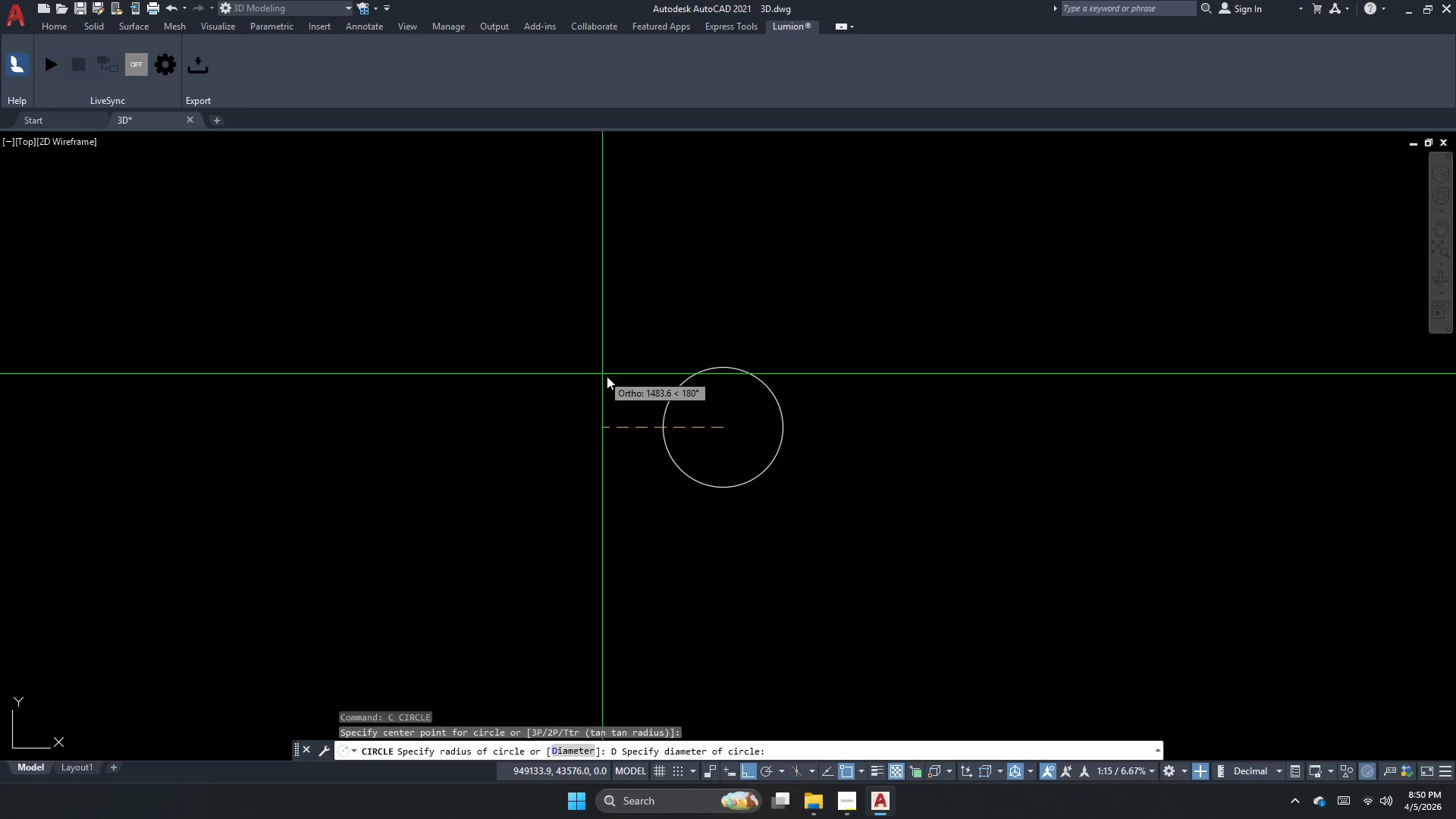 
key(Numpad1)
 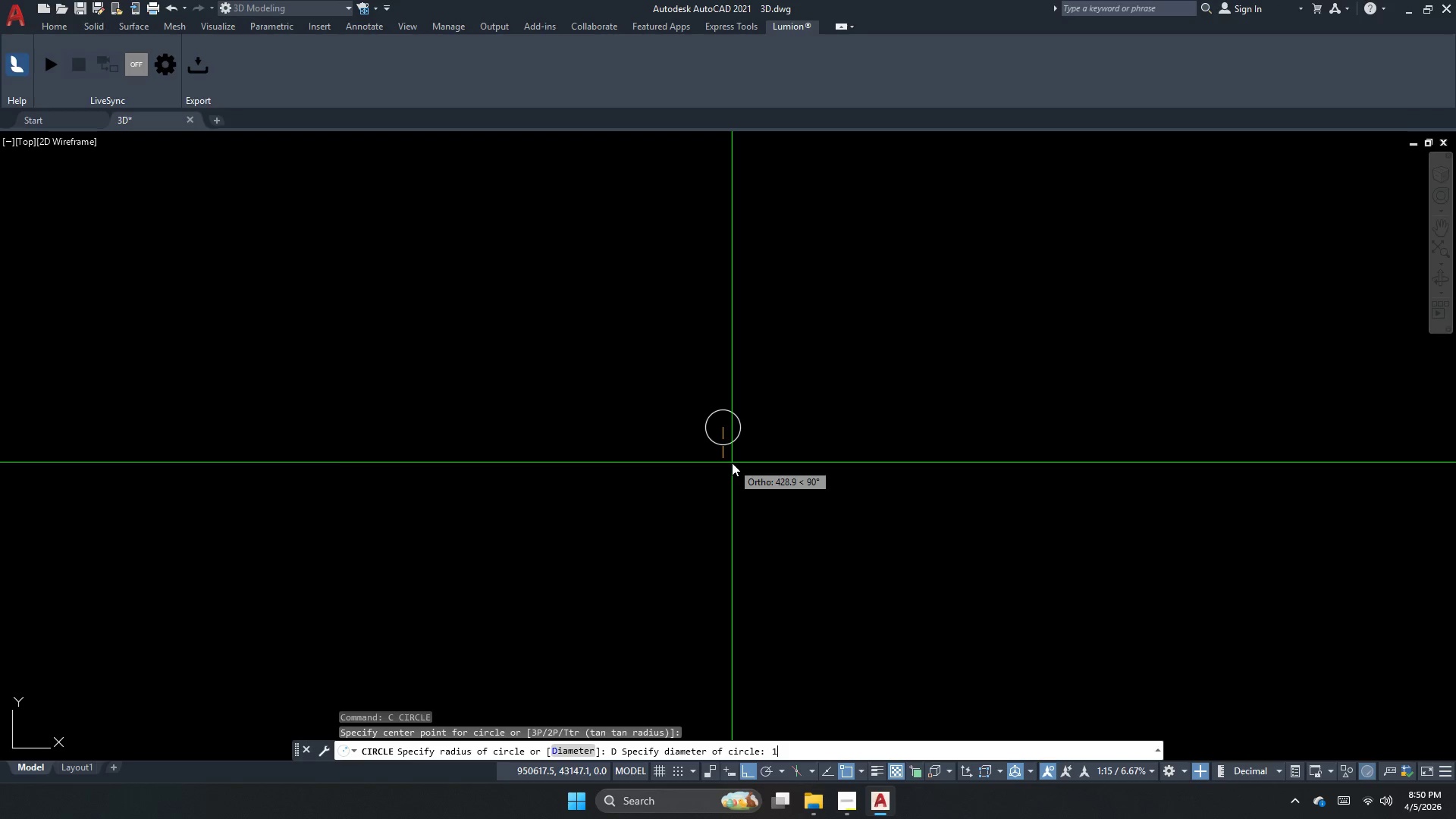 
key(Numpad6)
 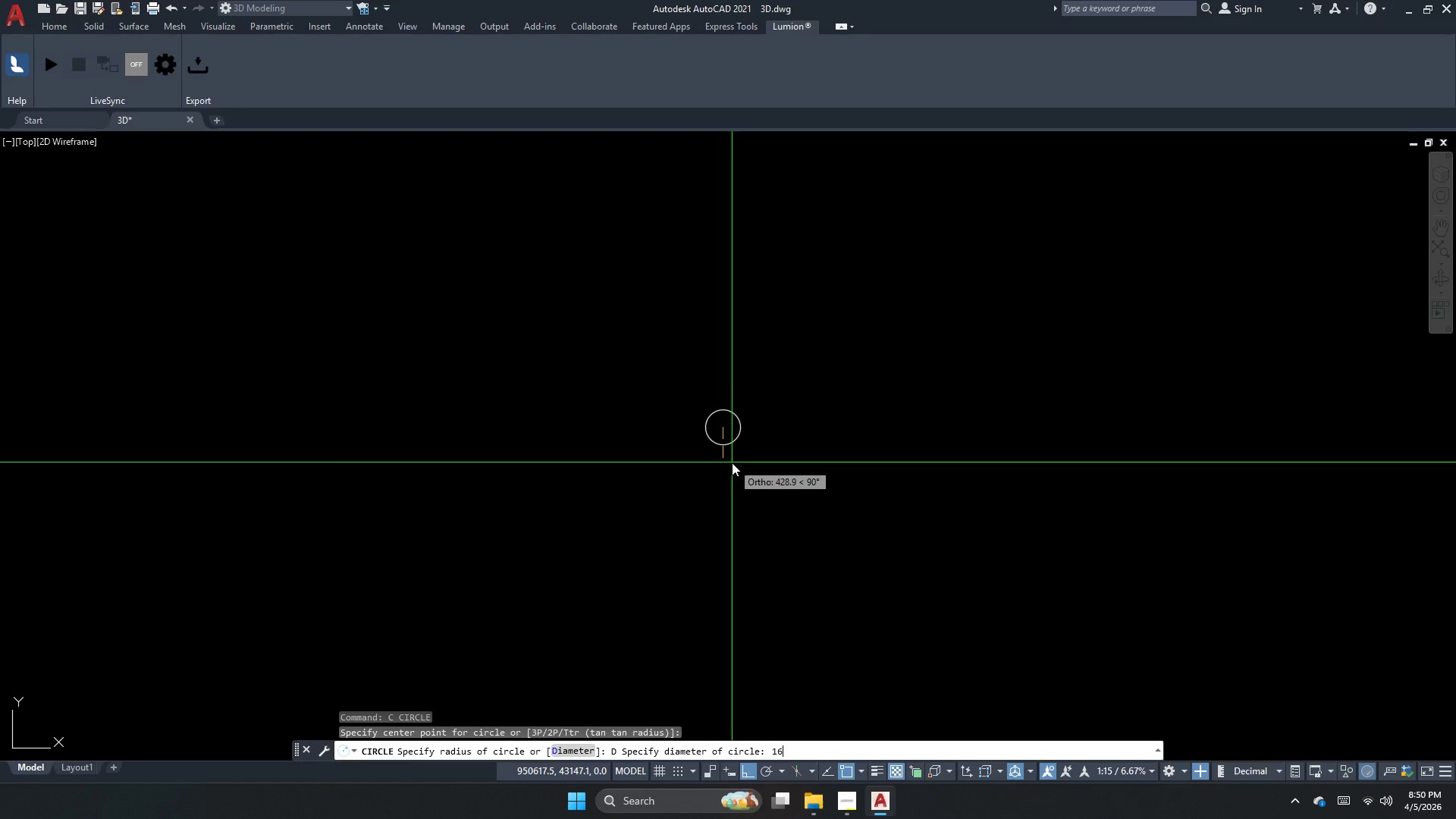 
key(Numpad0)
 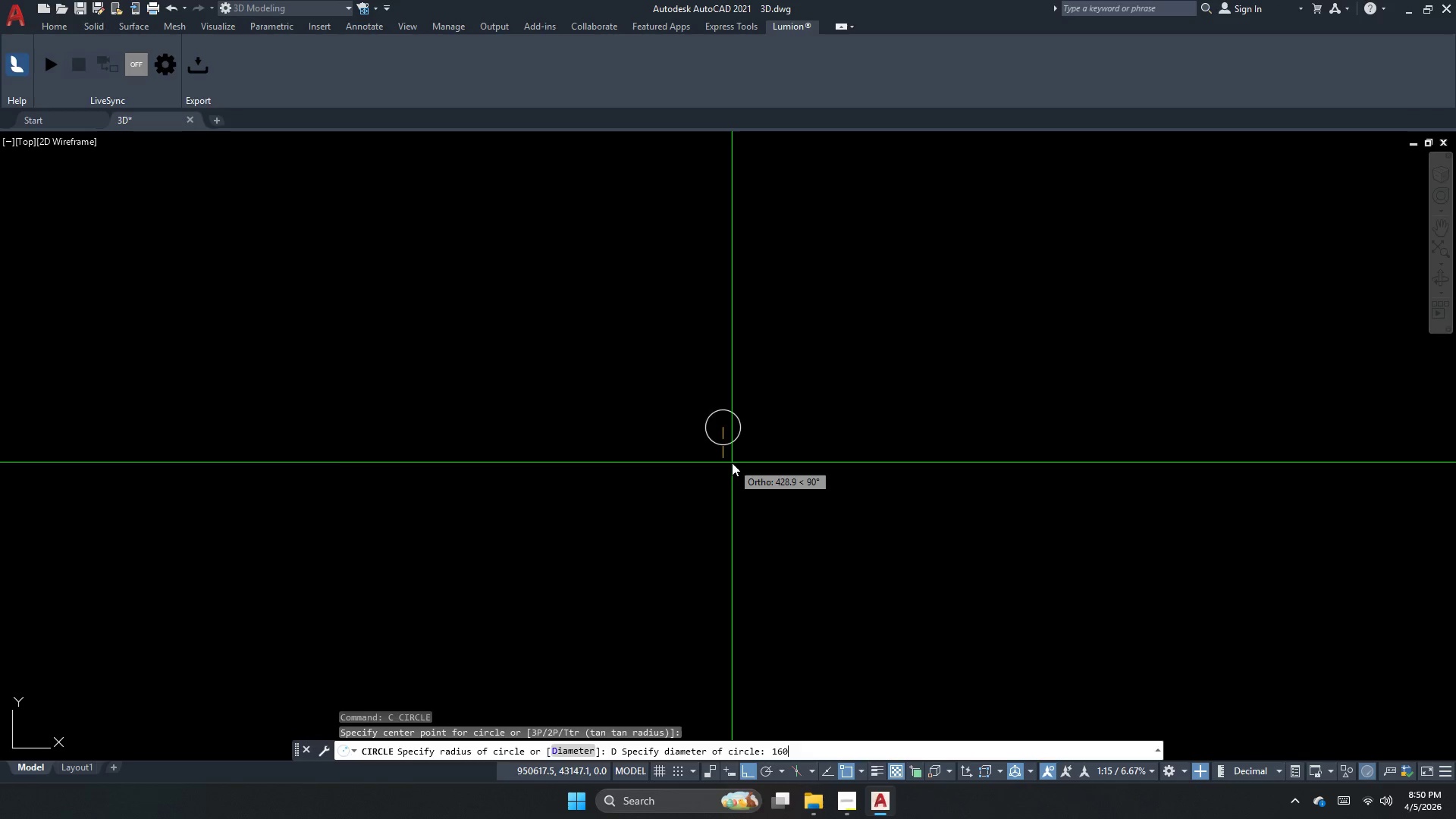 
key(NumpadEnter)
 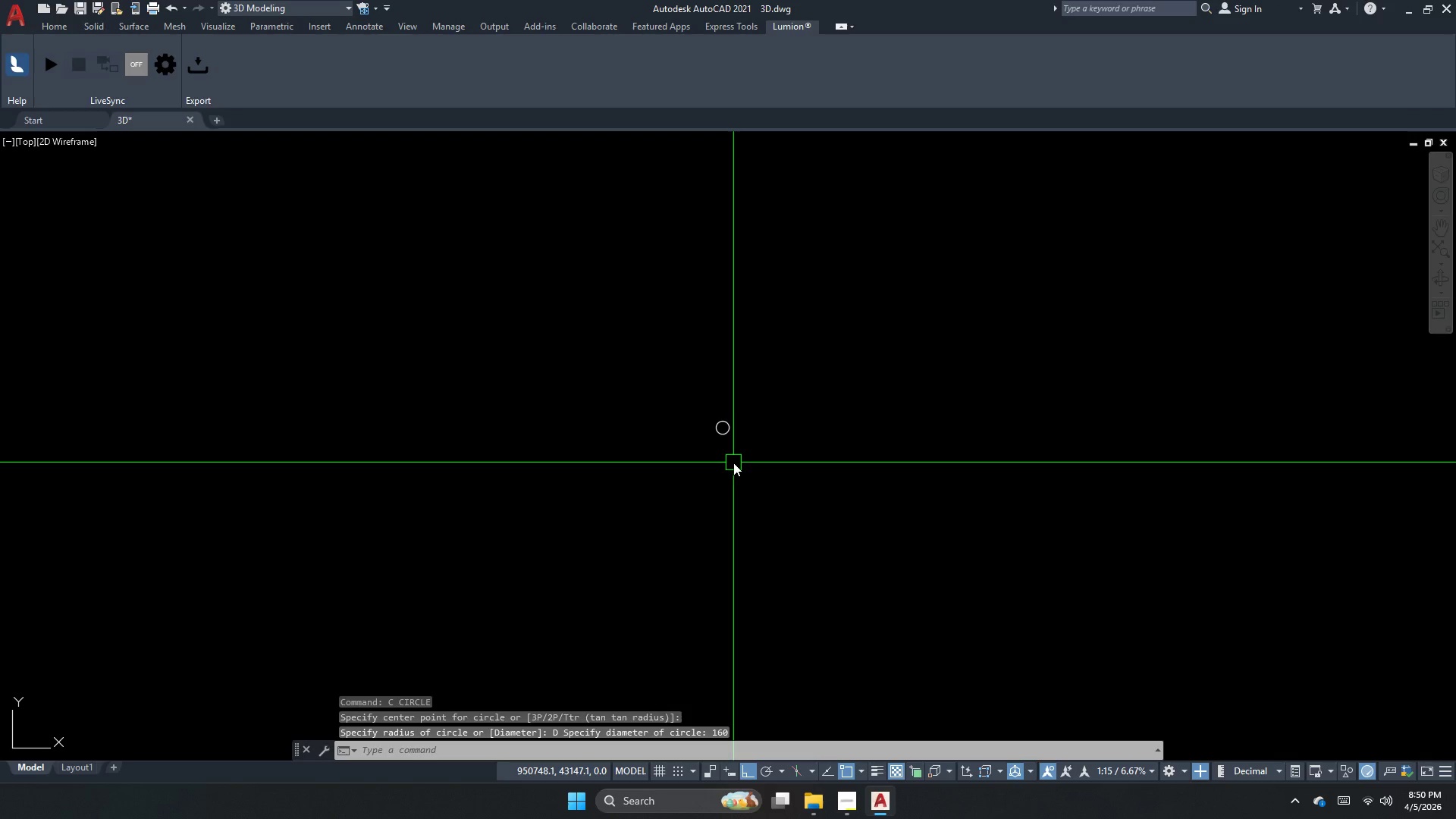 
key(Escape)
 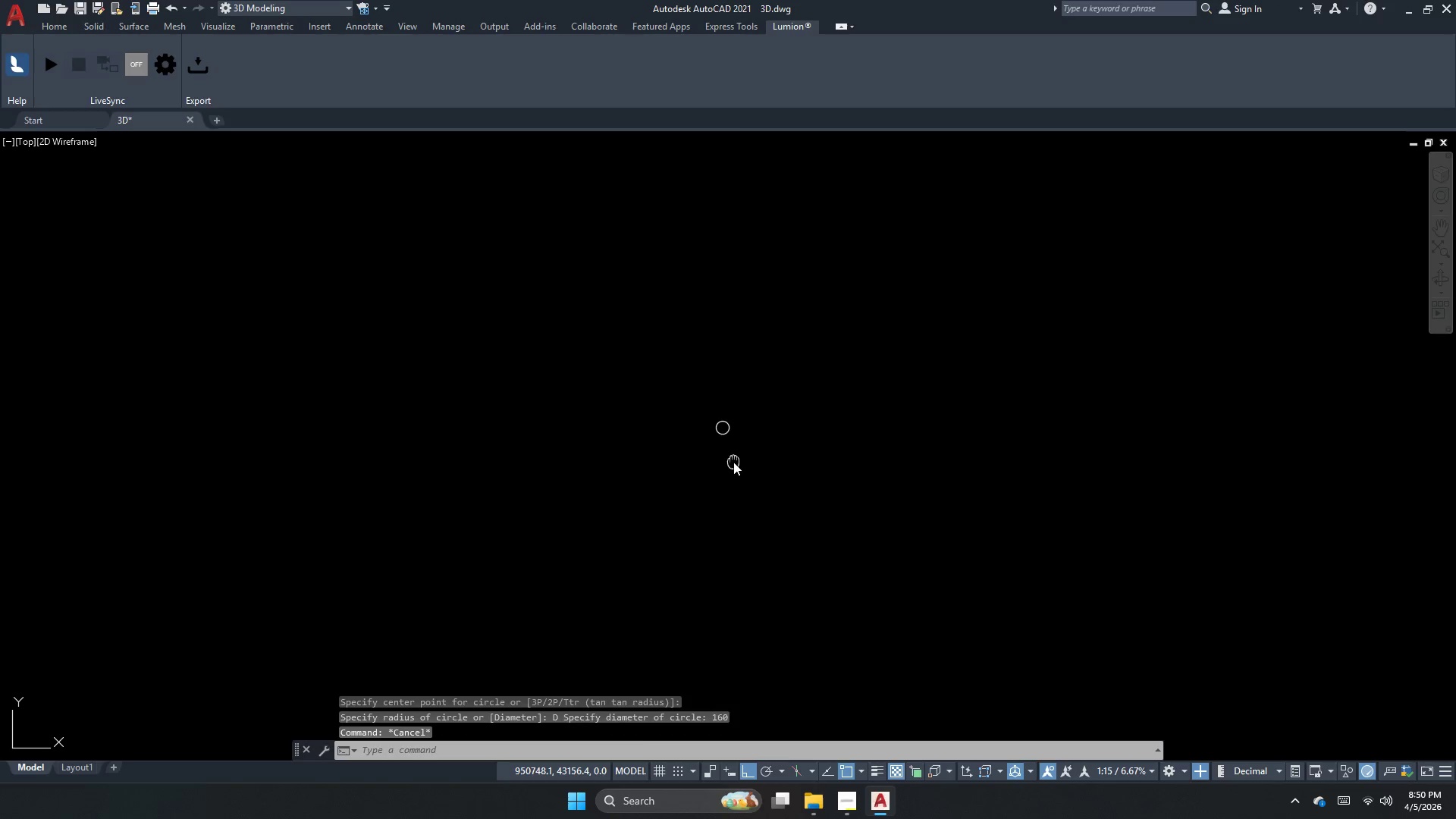 
double_click([733, 462])
 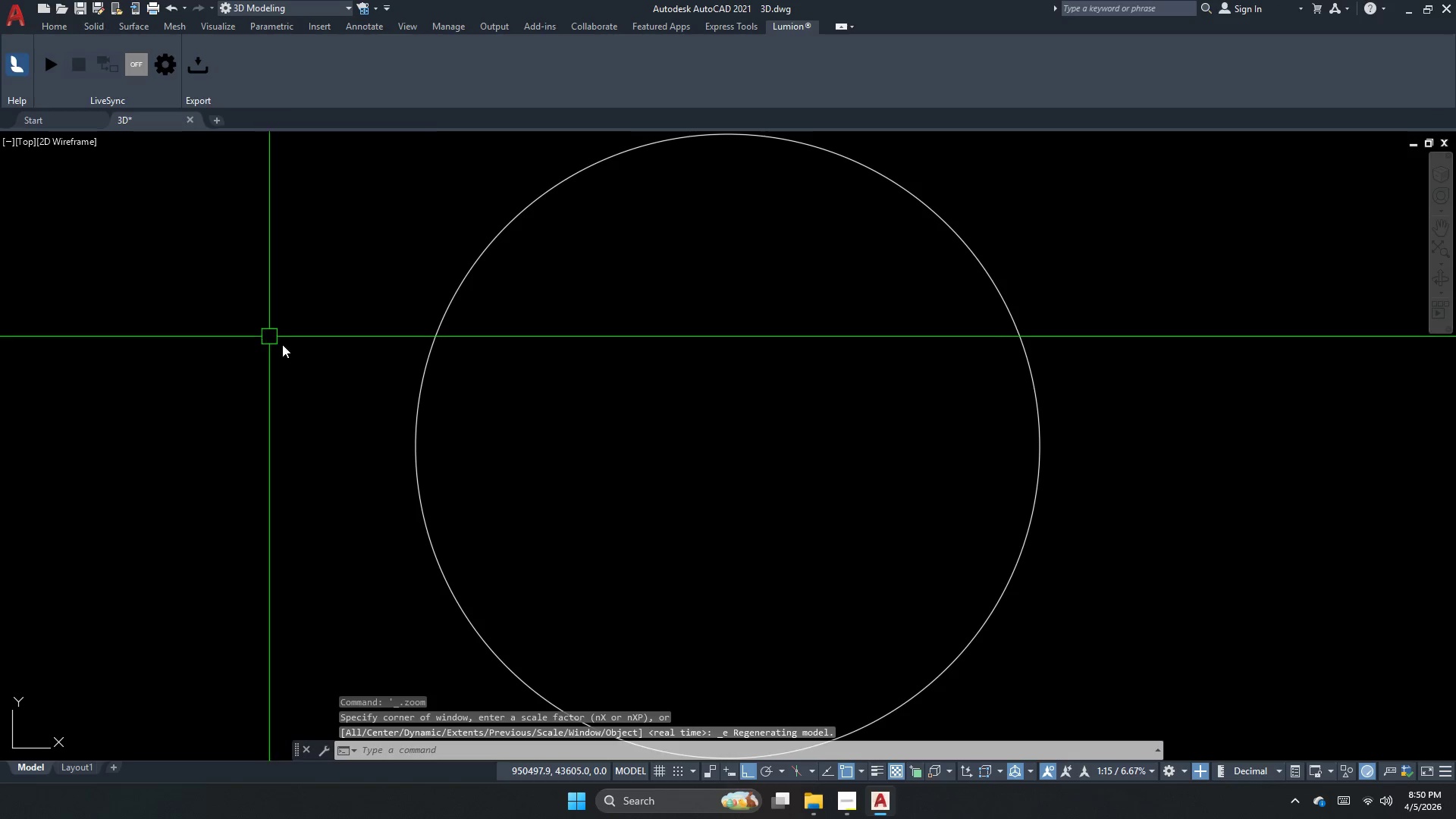 
left_click([352, 364])
 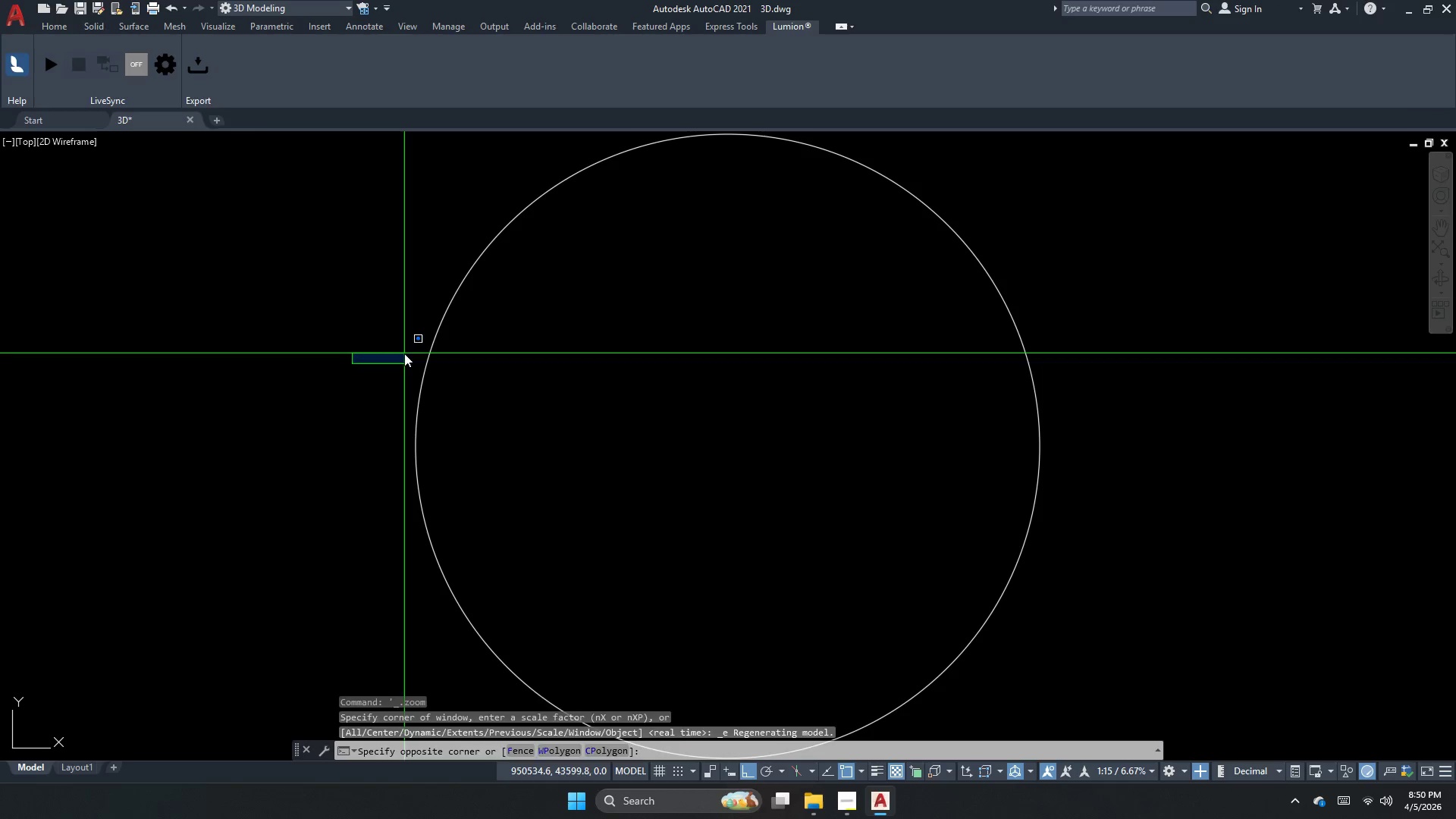 
left_click_drag(start_coordinate=[404, 353], to_coordinate=[397, 419])
 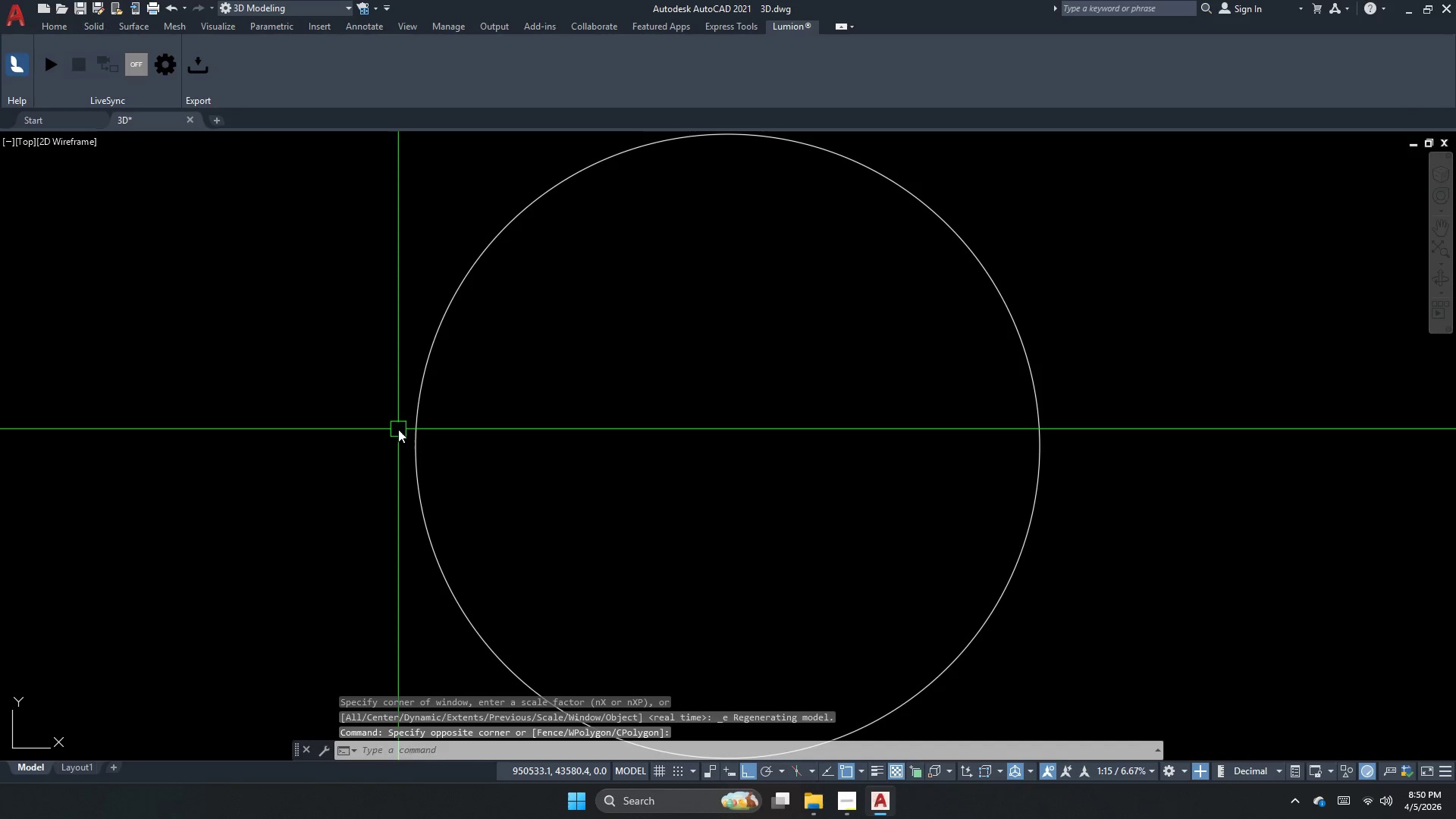 
triple_click([398, 429])
 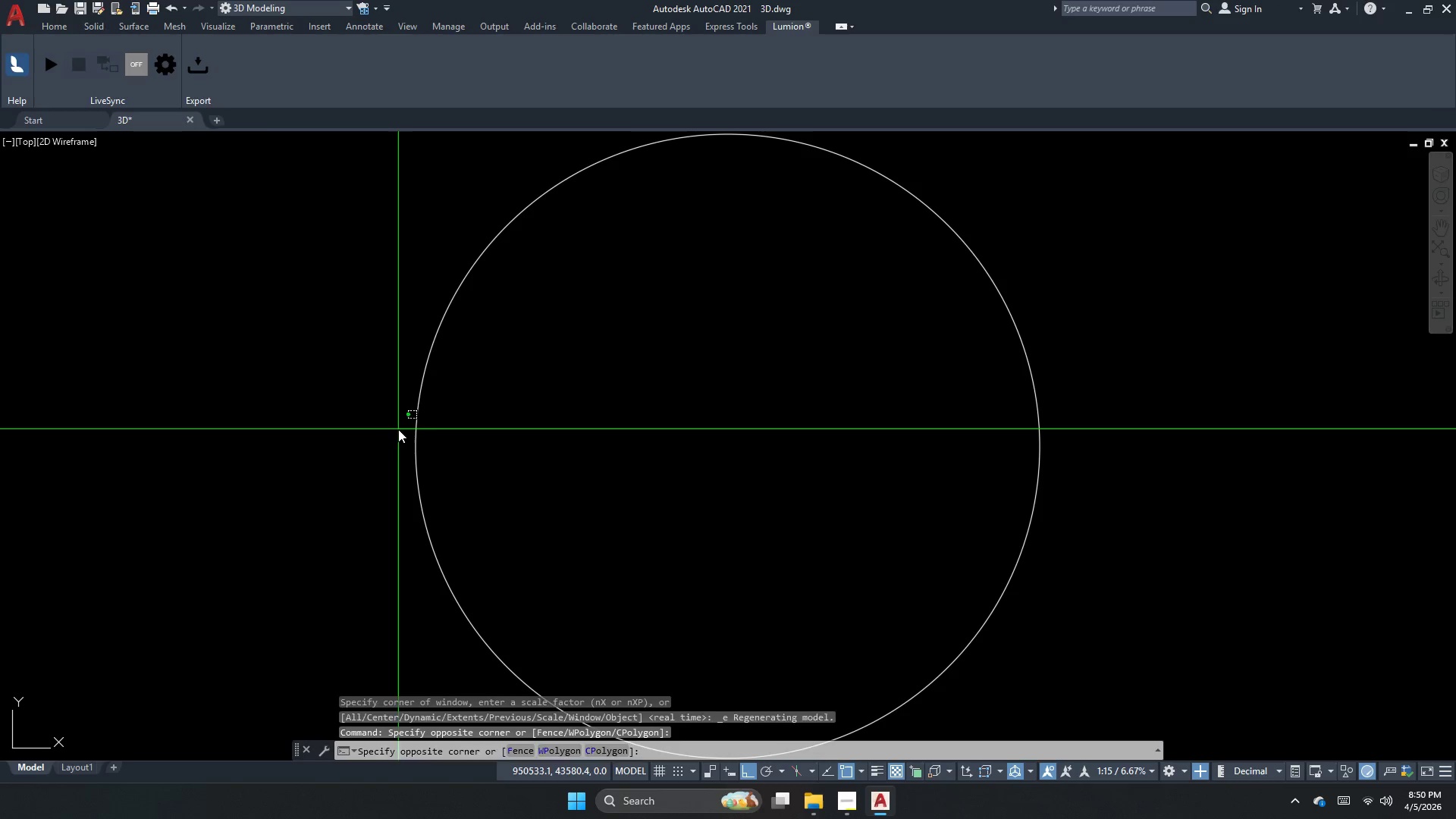 
key(Escape)
 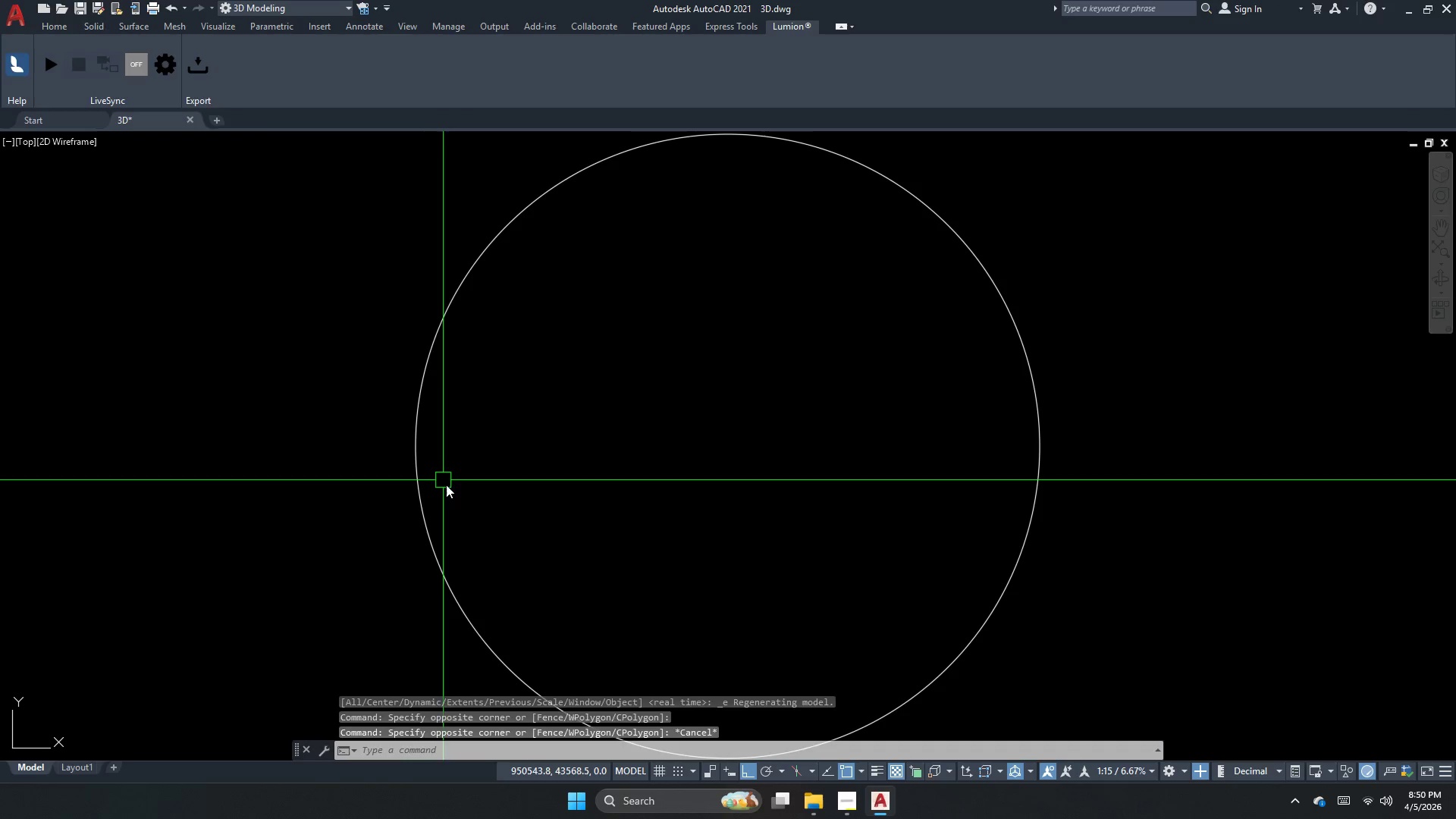 
key(Escape)
 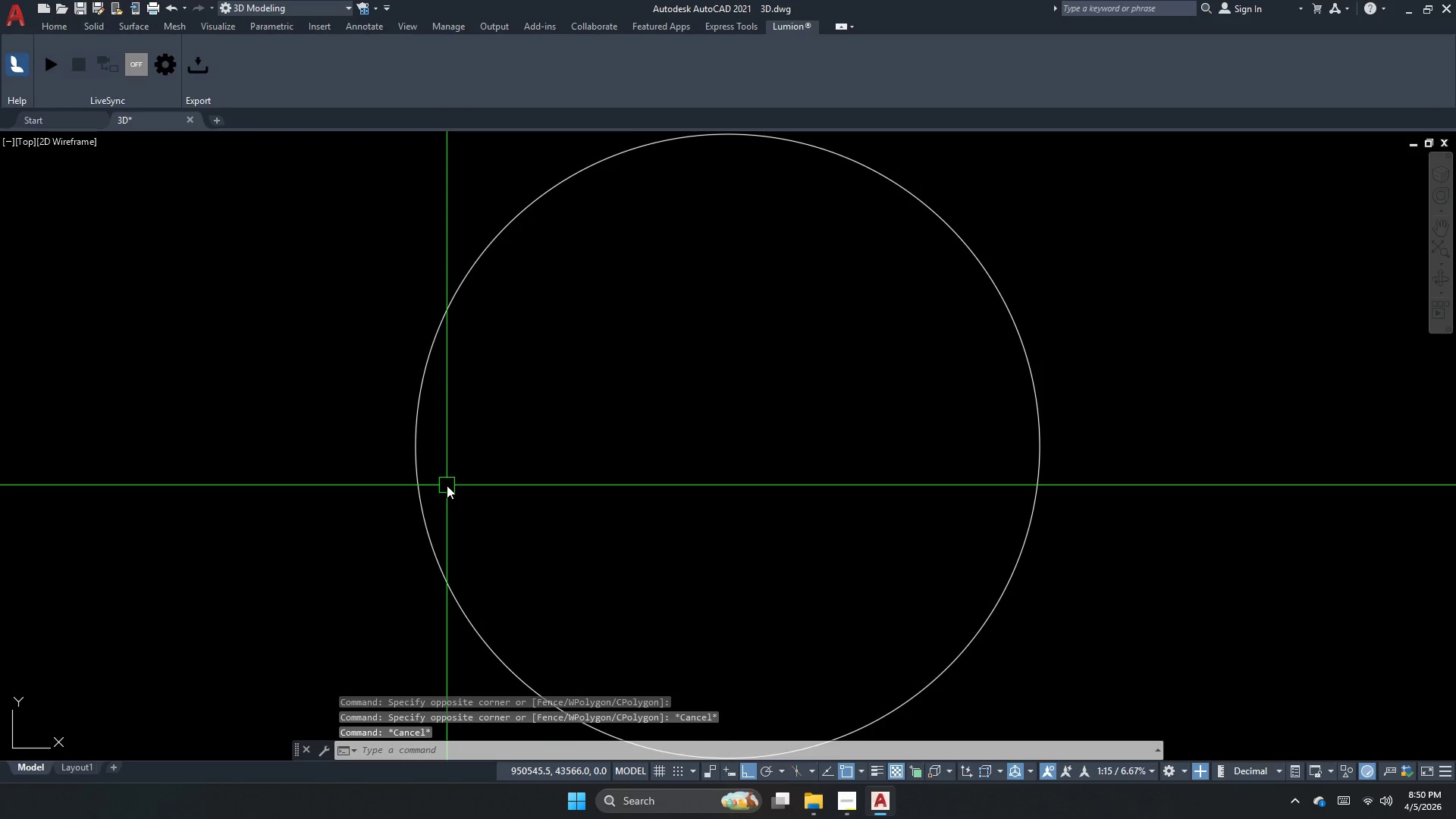 
key(Escape)
 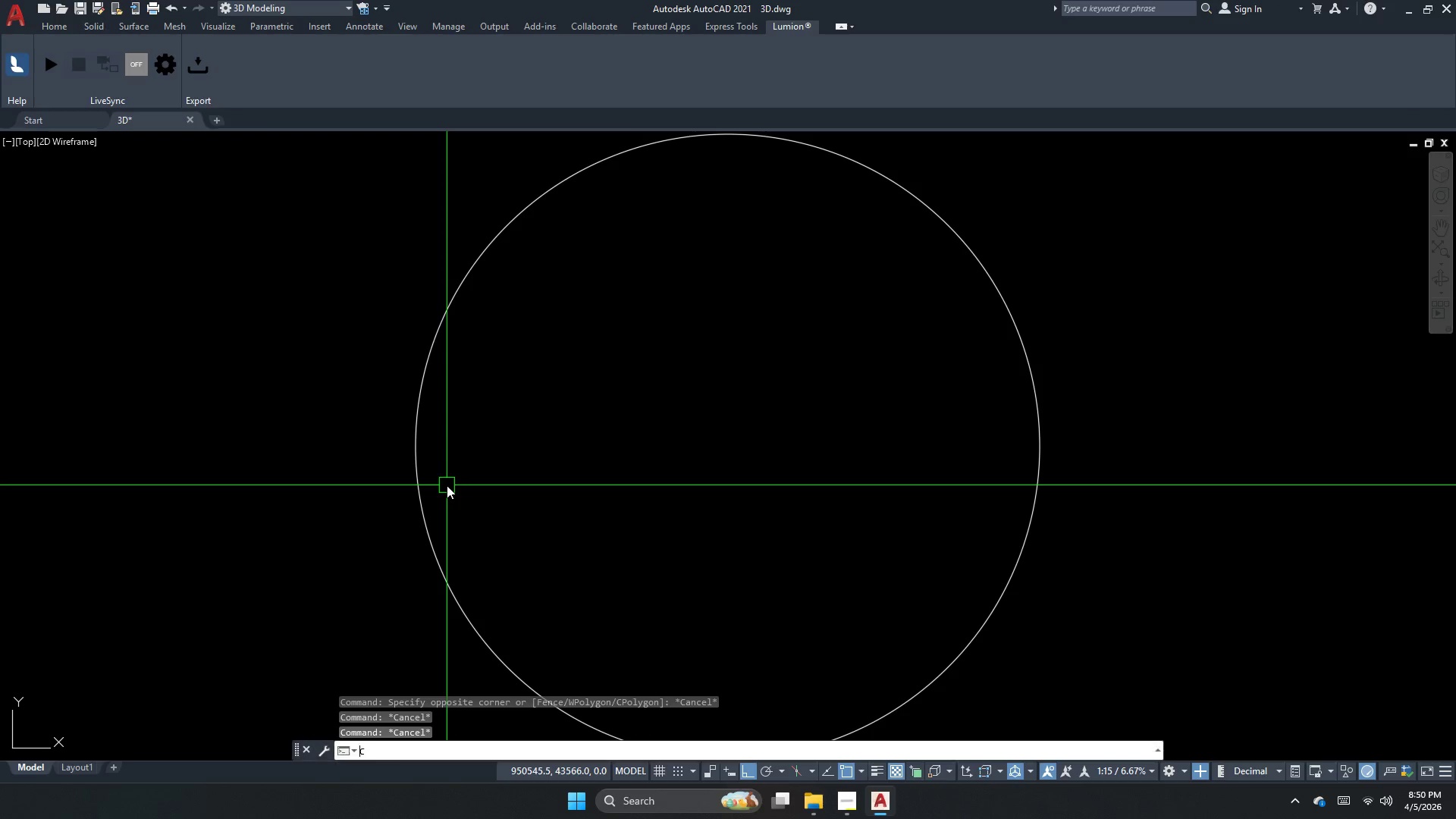 
key(C)
 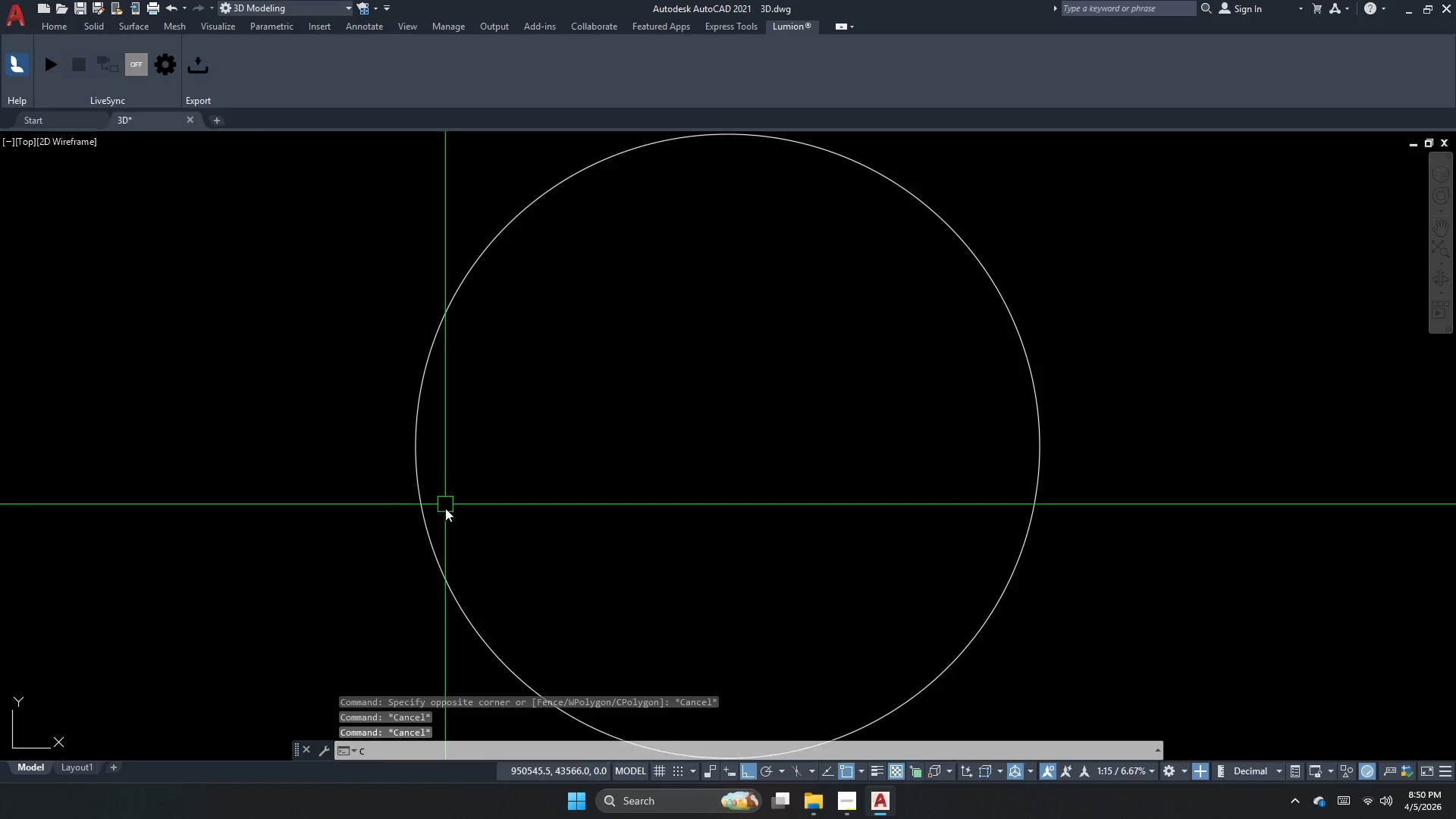 
key(Space)
 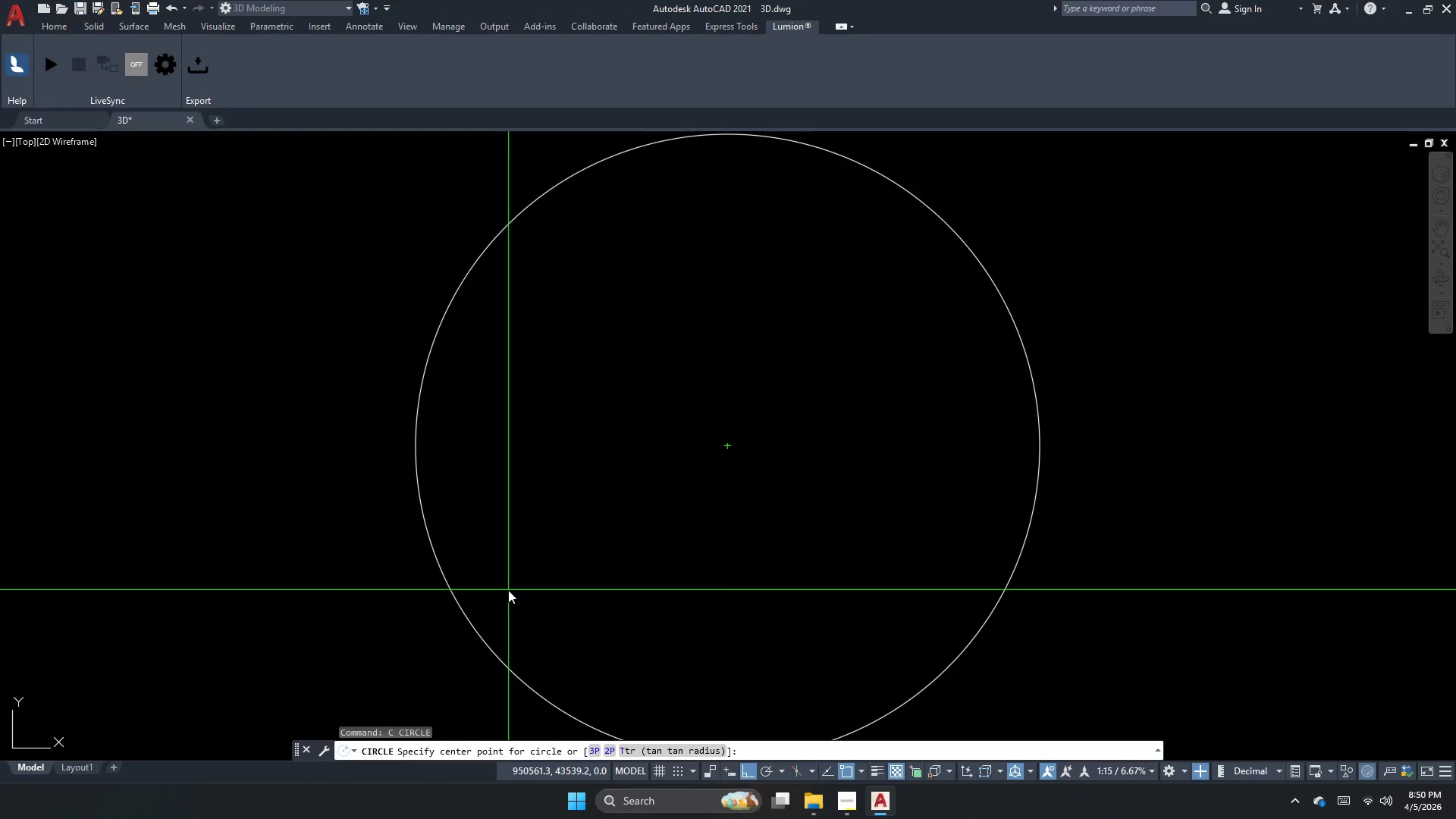 
wait(7.19)
 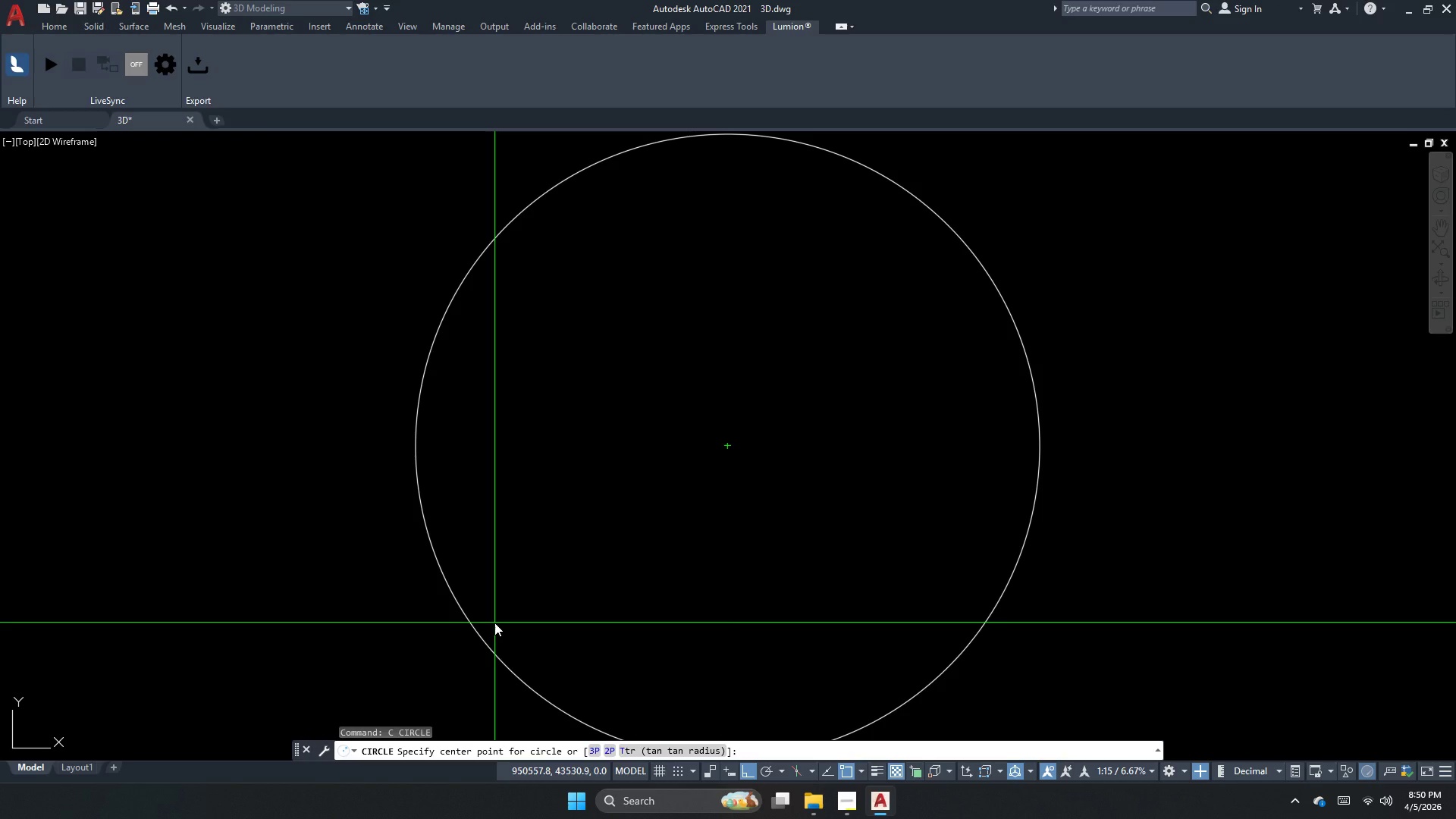 
scroll: coordinate [637, 498], scroll_direction: down, amount: 5.0
 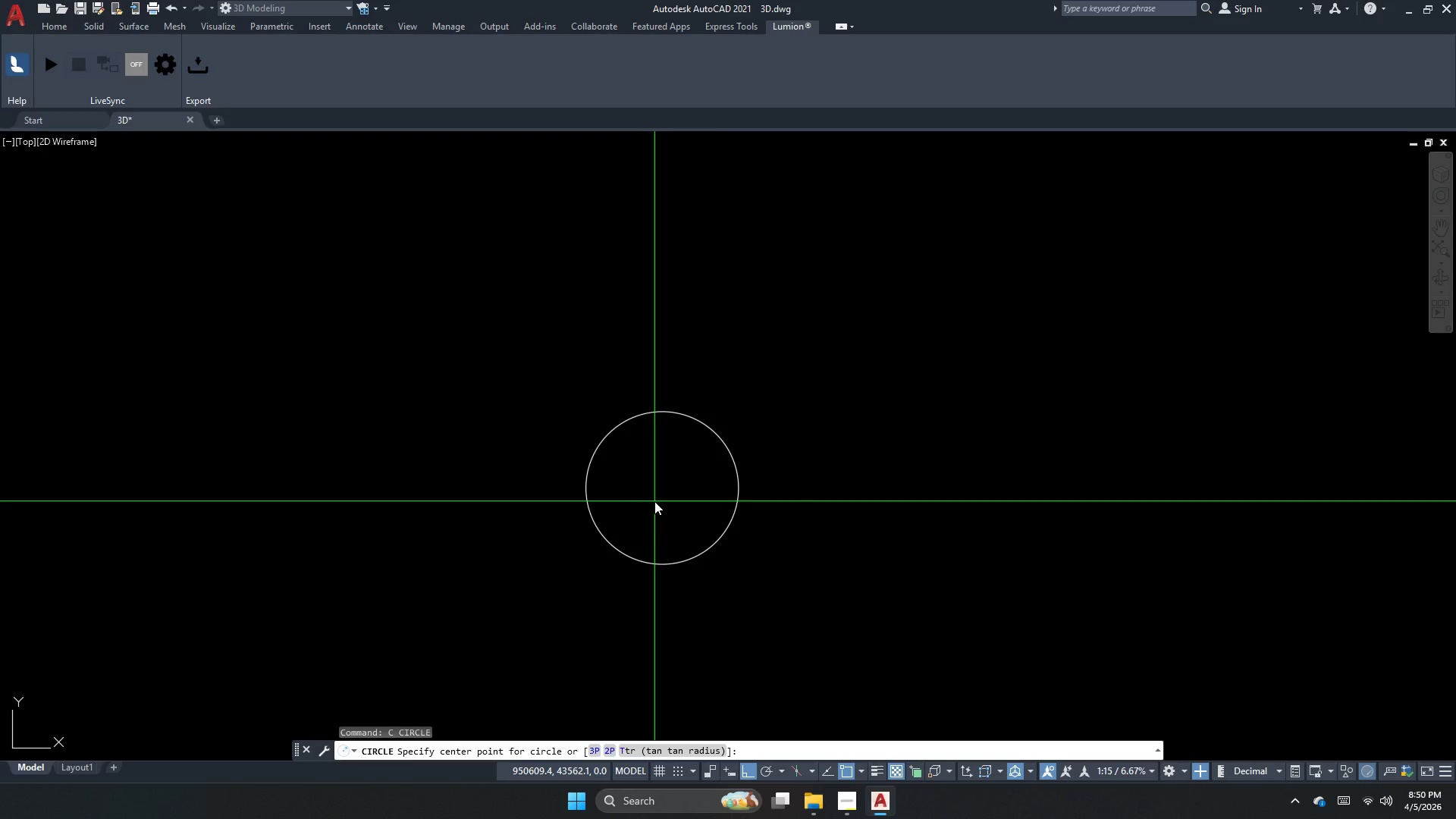 
wait(9.12)
 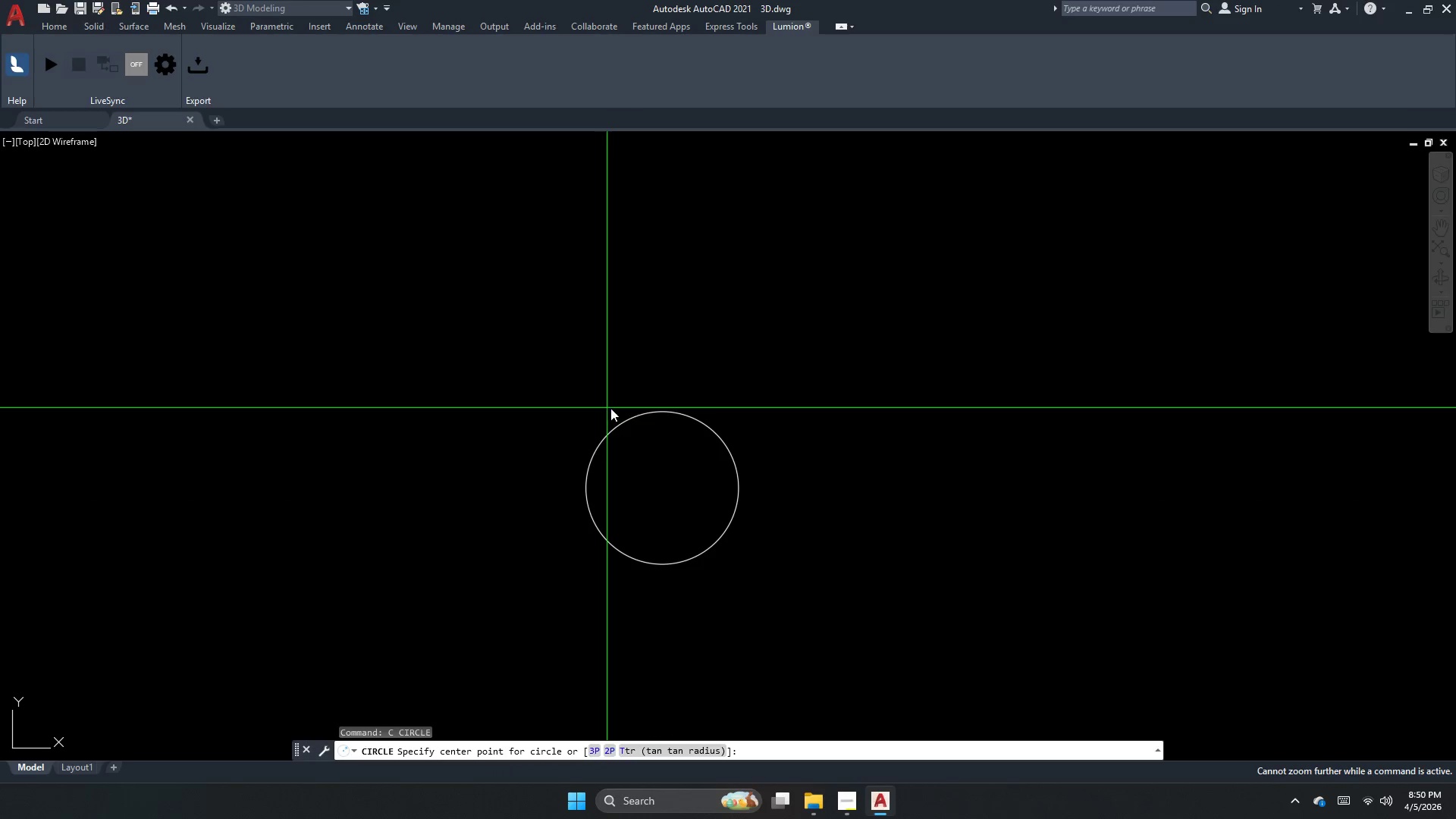 
key(Escape)
 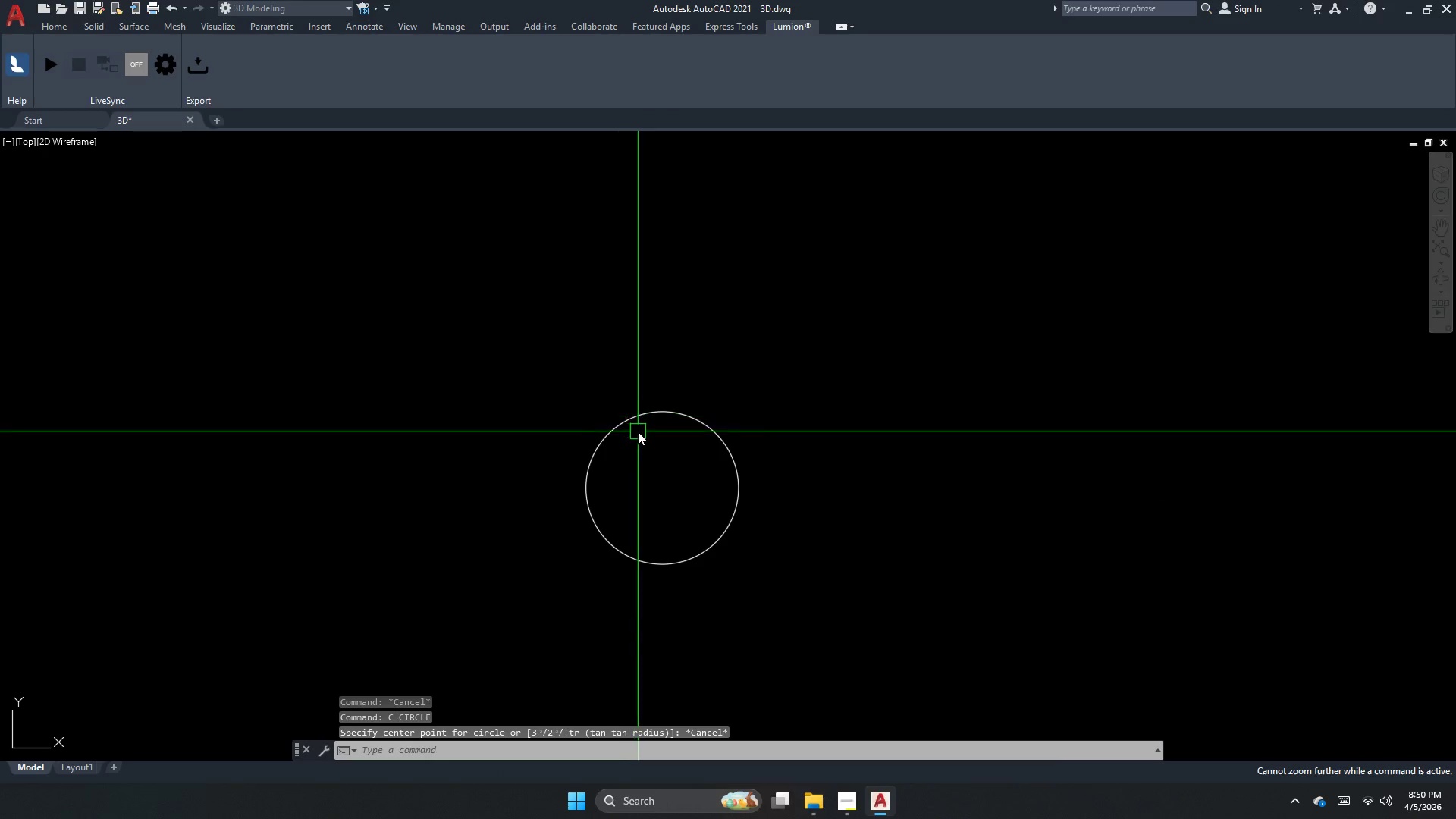 
scroll: coordinate [607, 408], scroll_direction: down, amount: 1.0
 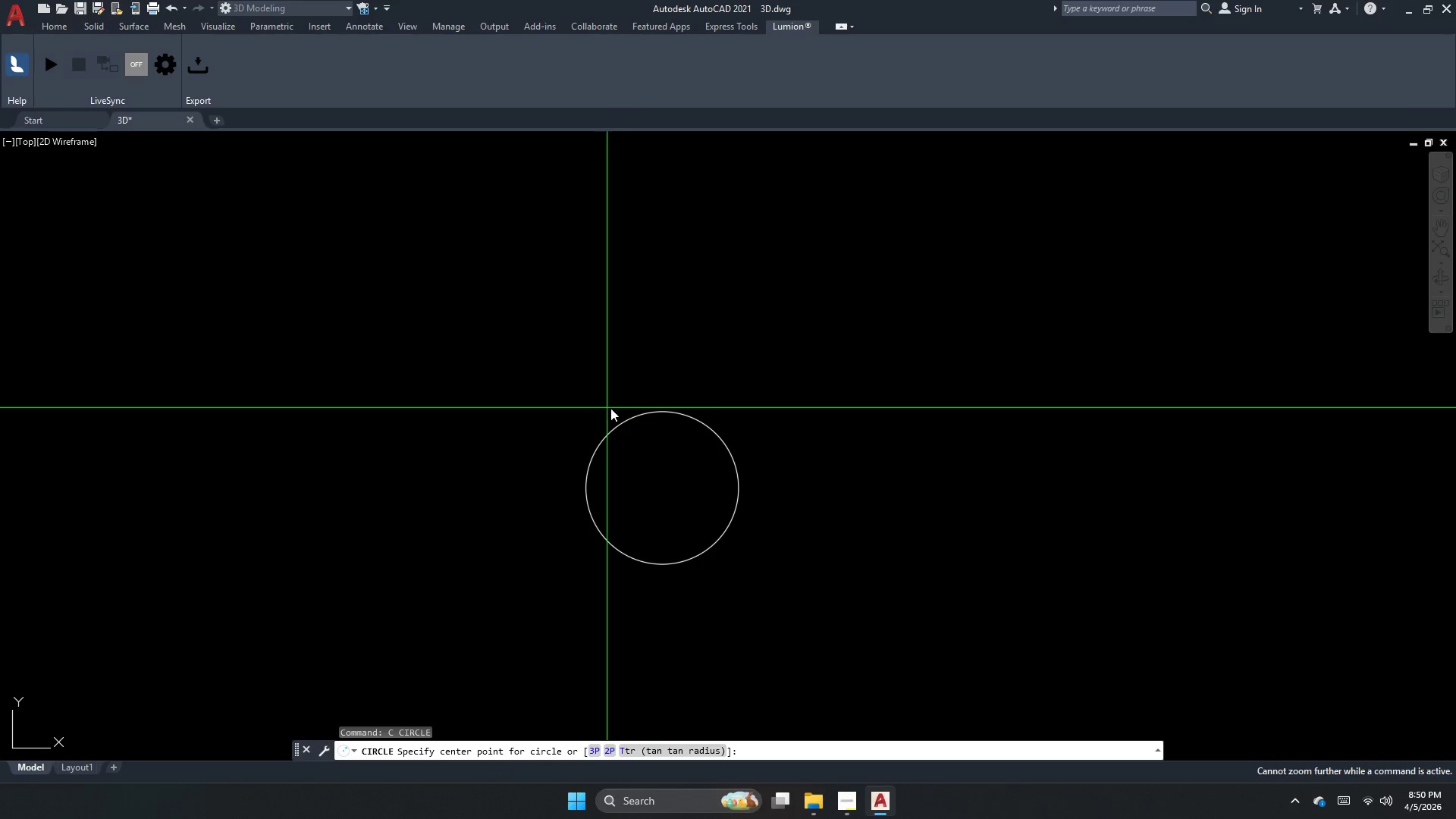 
left_click_drag(start_coordinate=[653, 438], to_coordinate=[627, 410])
 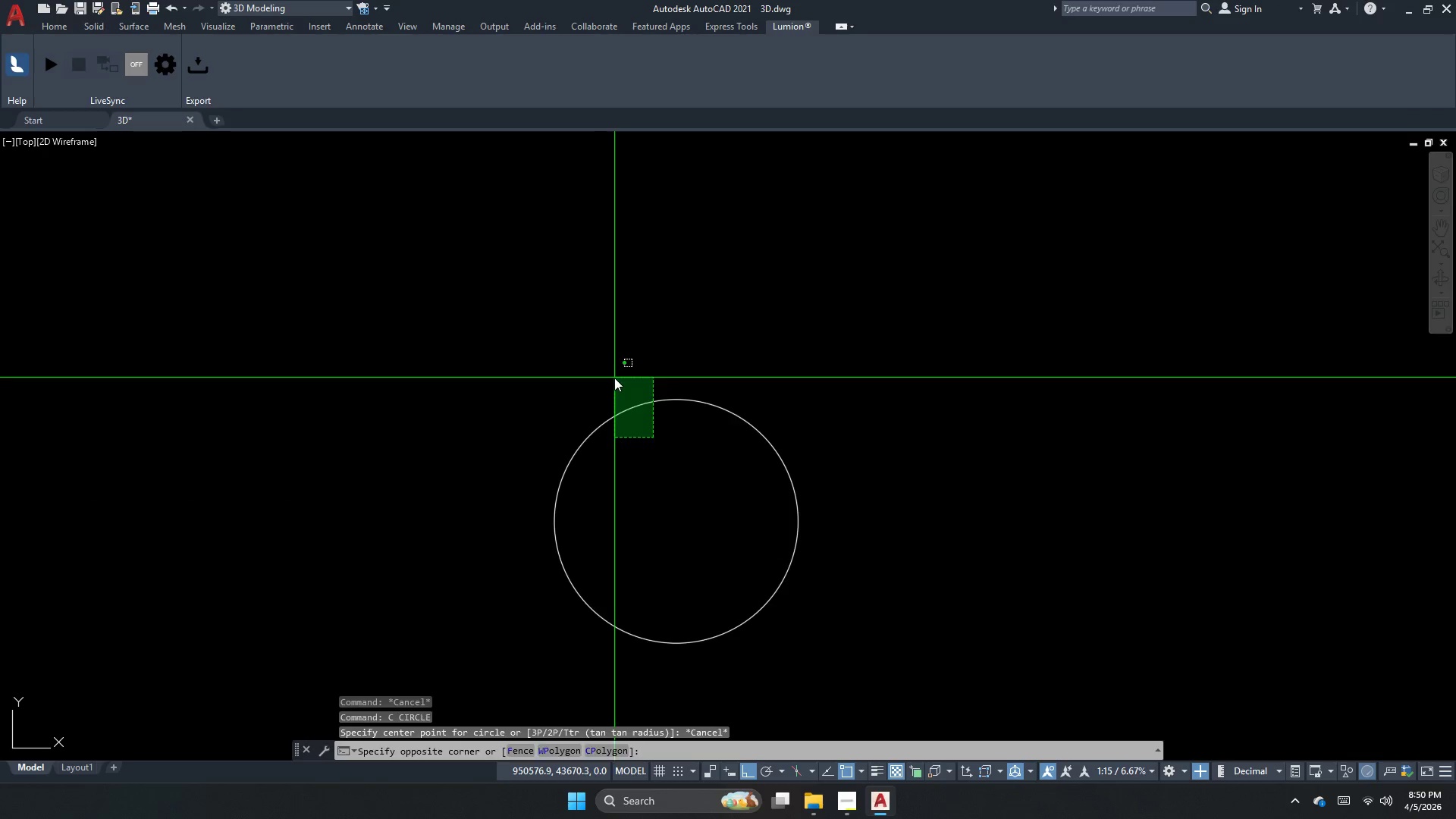 
double_click([614, 378])
 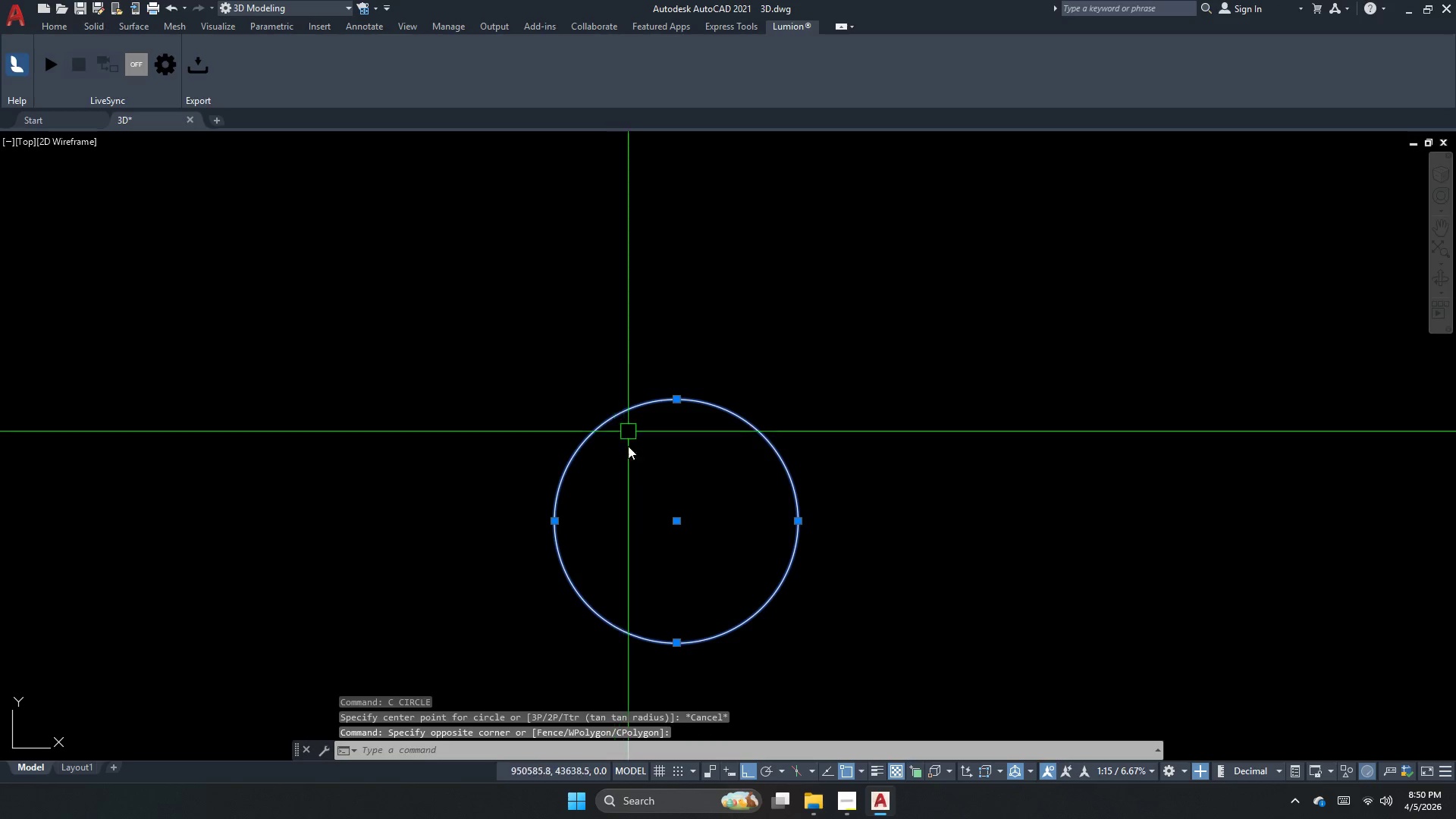 
scroll: coordinate [638, 431], scroll_direction: up, amount: 1.0
 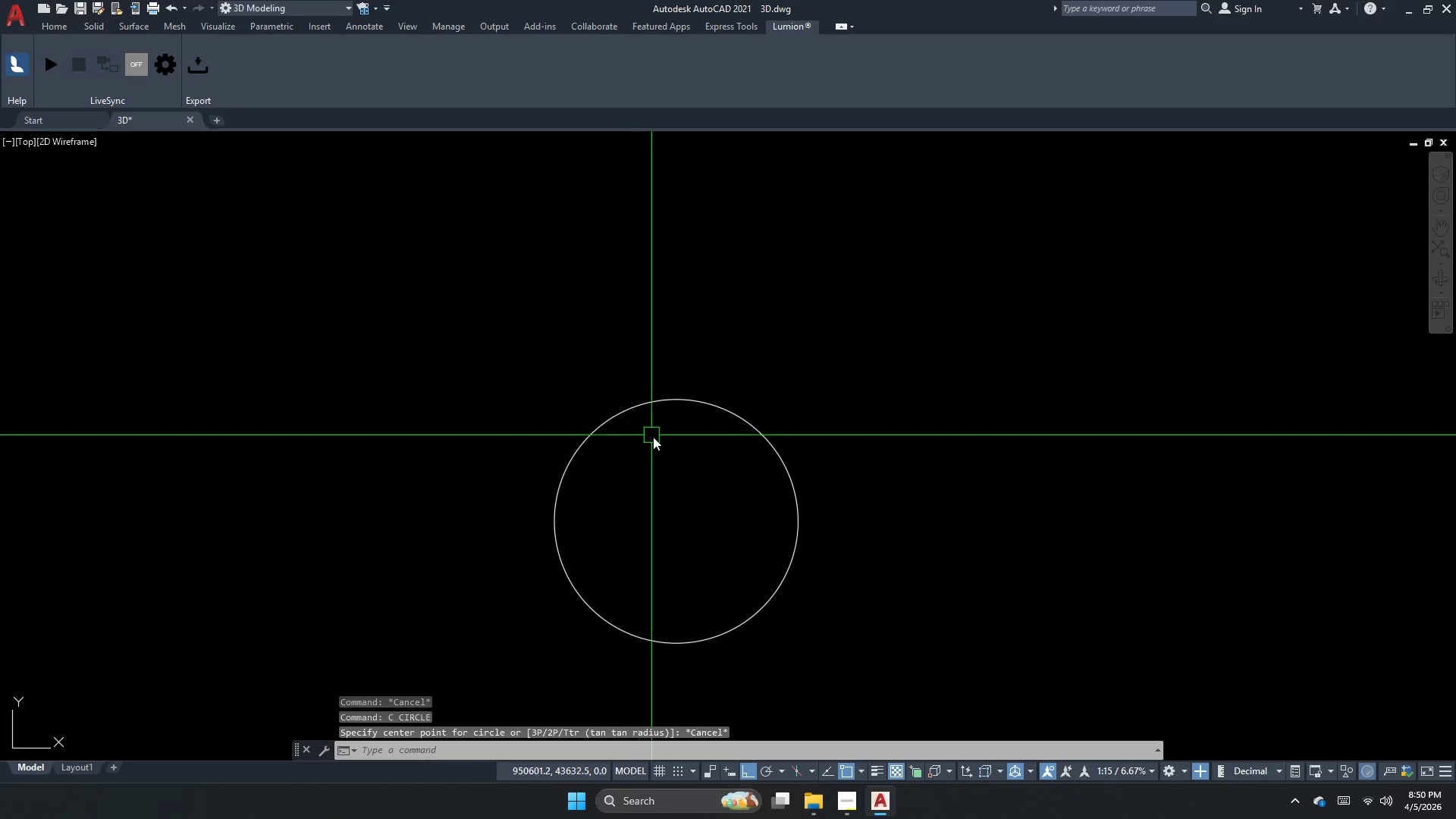 
key(Escape)
 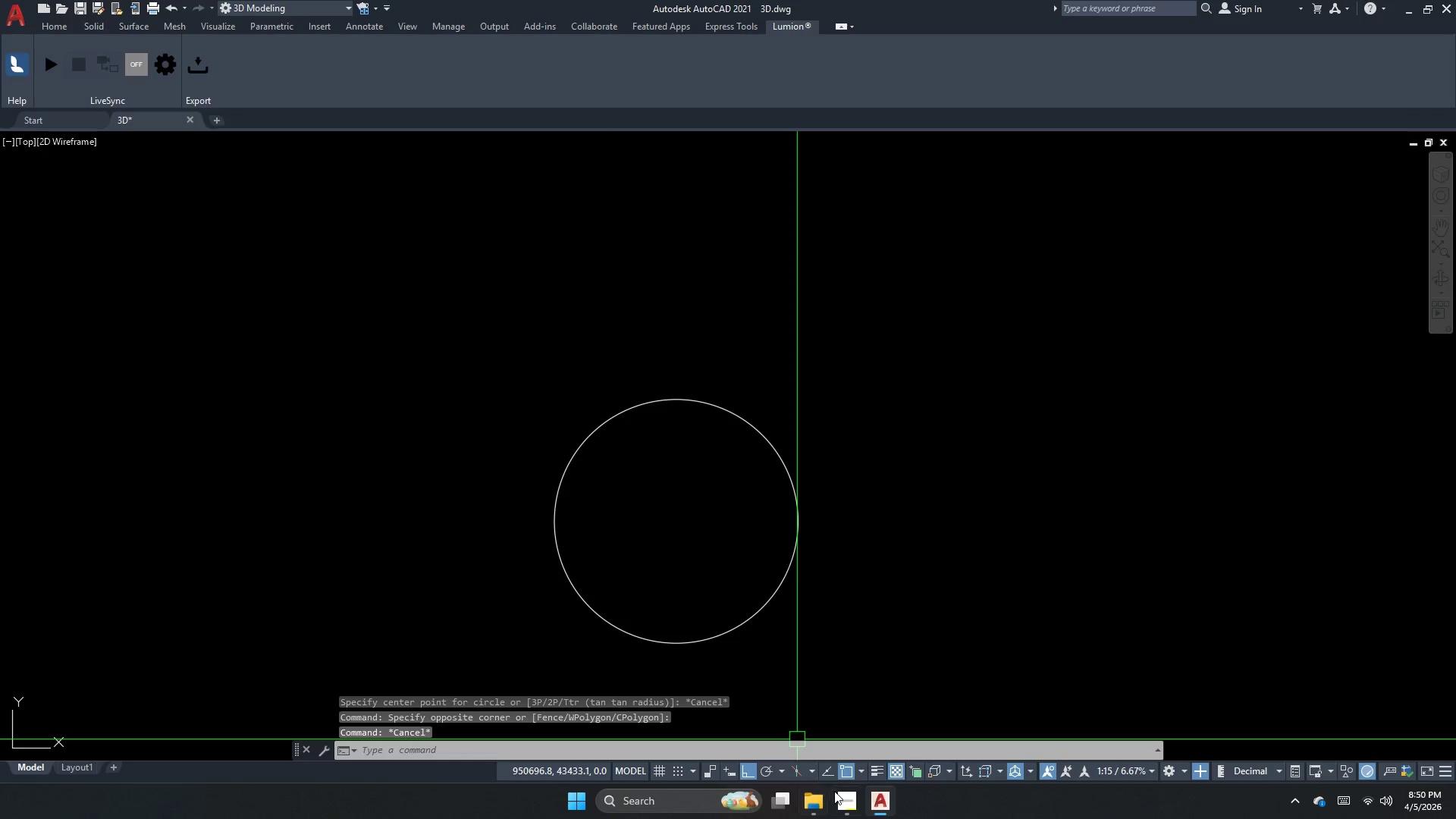 
left_click([841, 798])